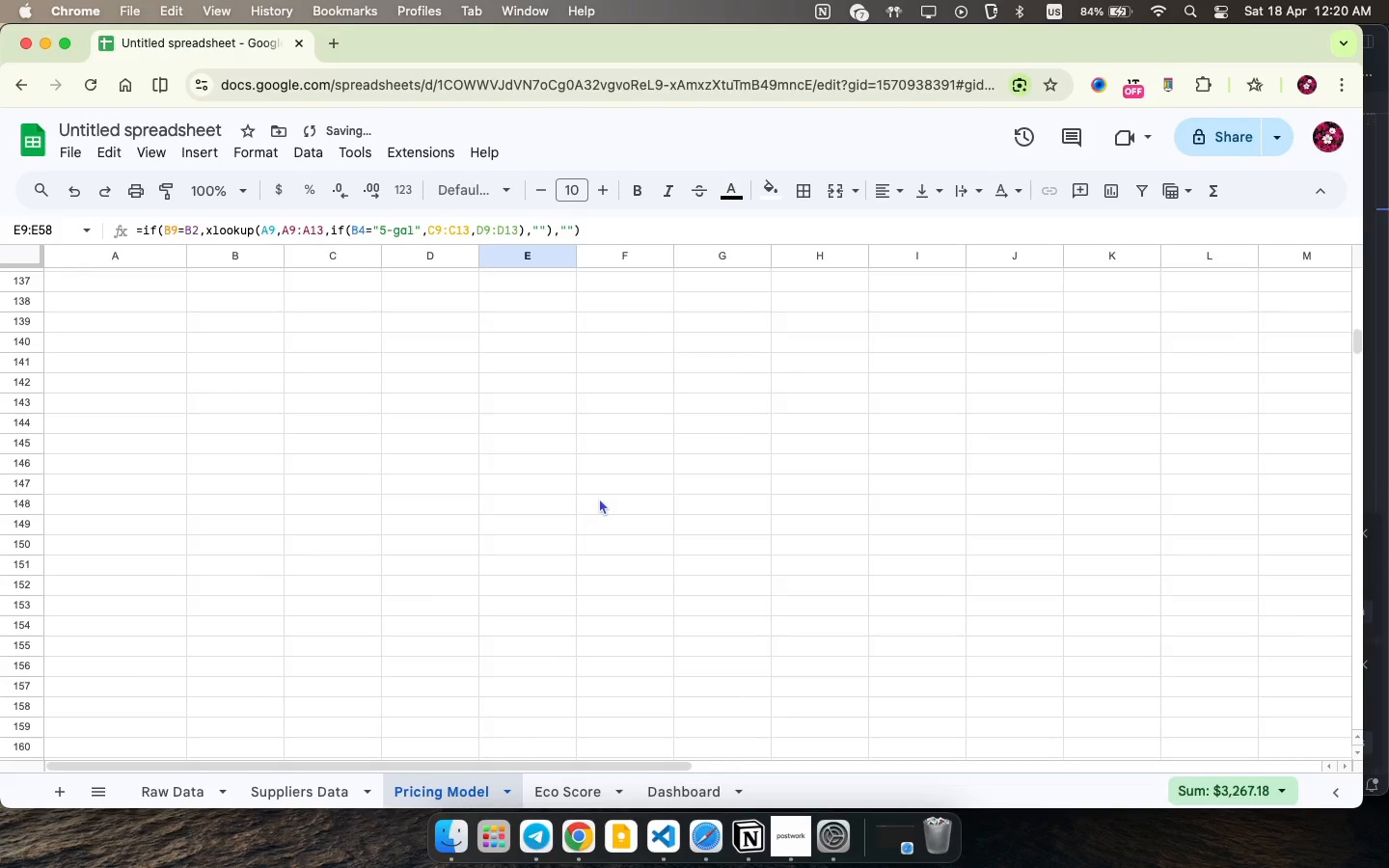 
scroll: coordinate [599, 497], scroll_direction: up, amount: 38.0
 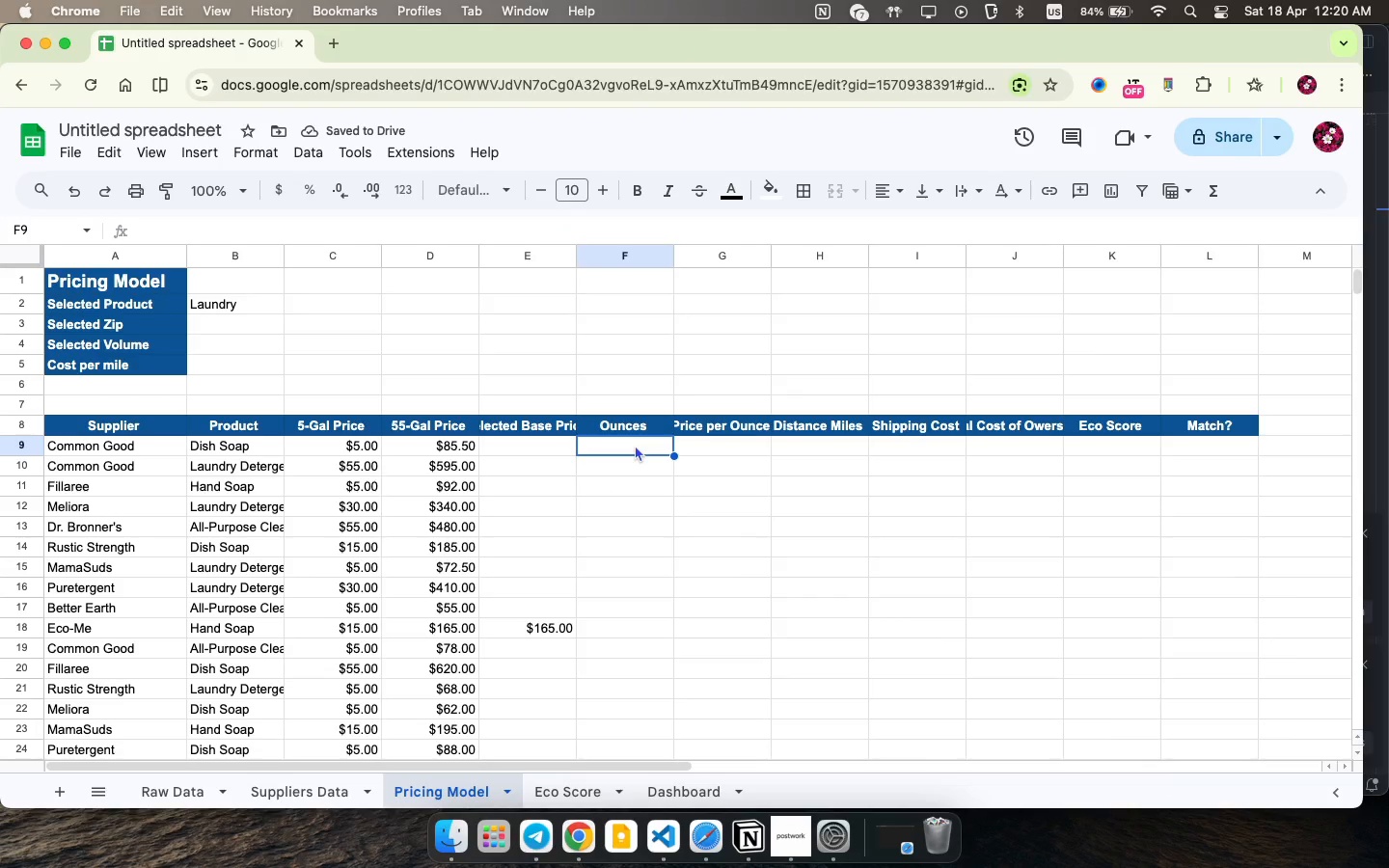 
left_click([635, 445])
 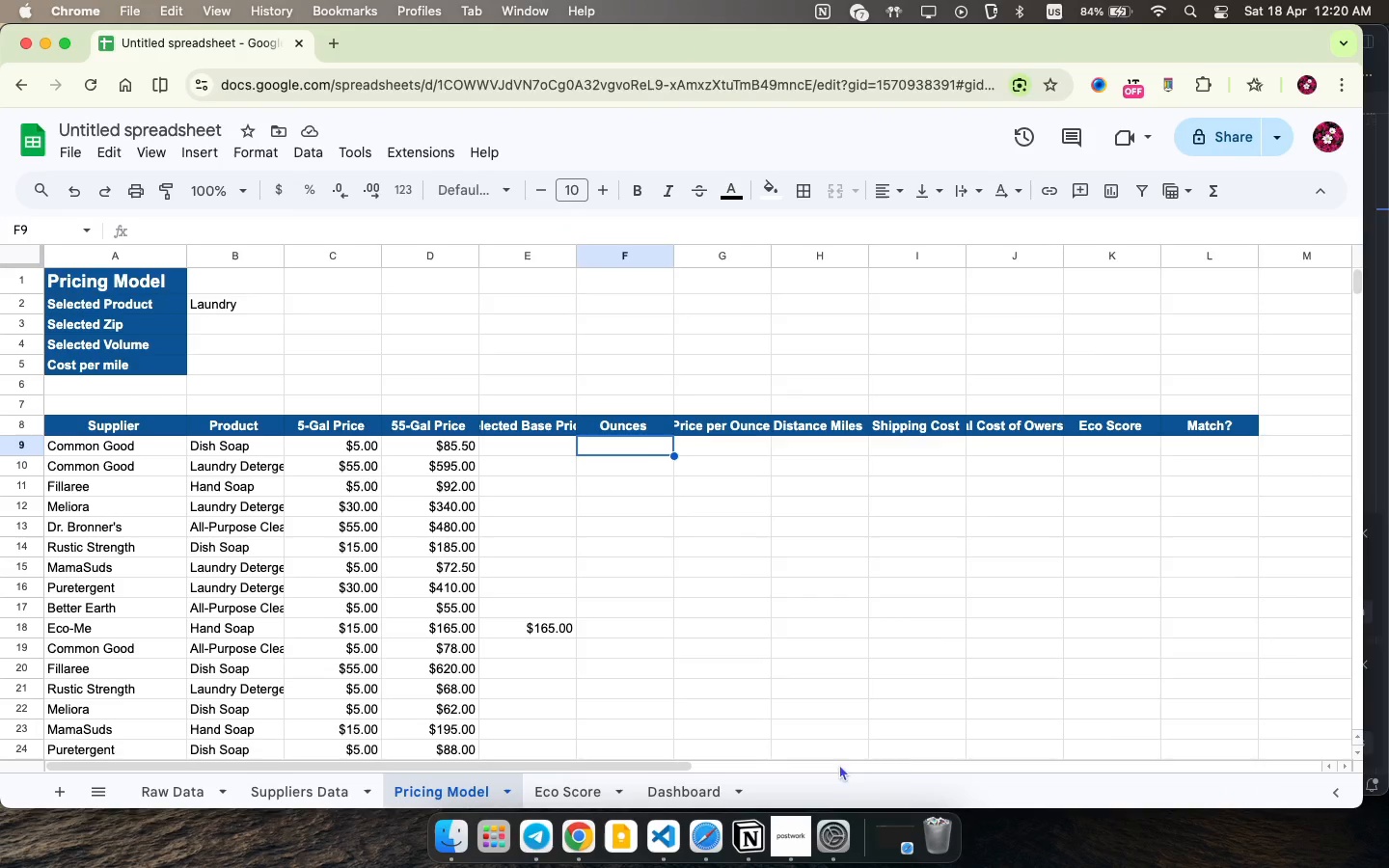 
wait(5.21)
 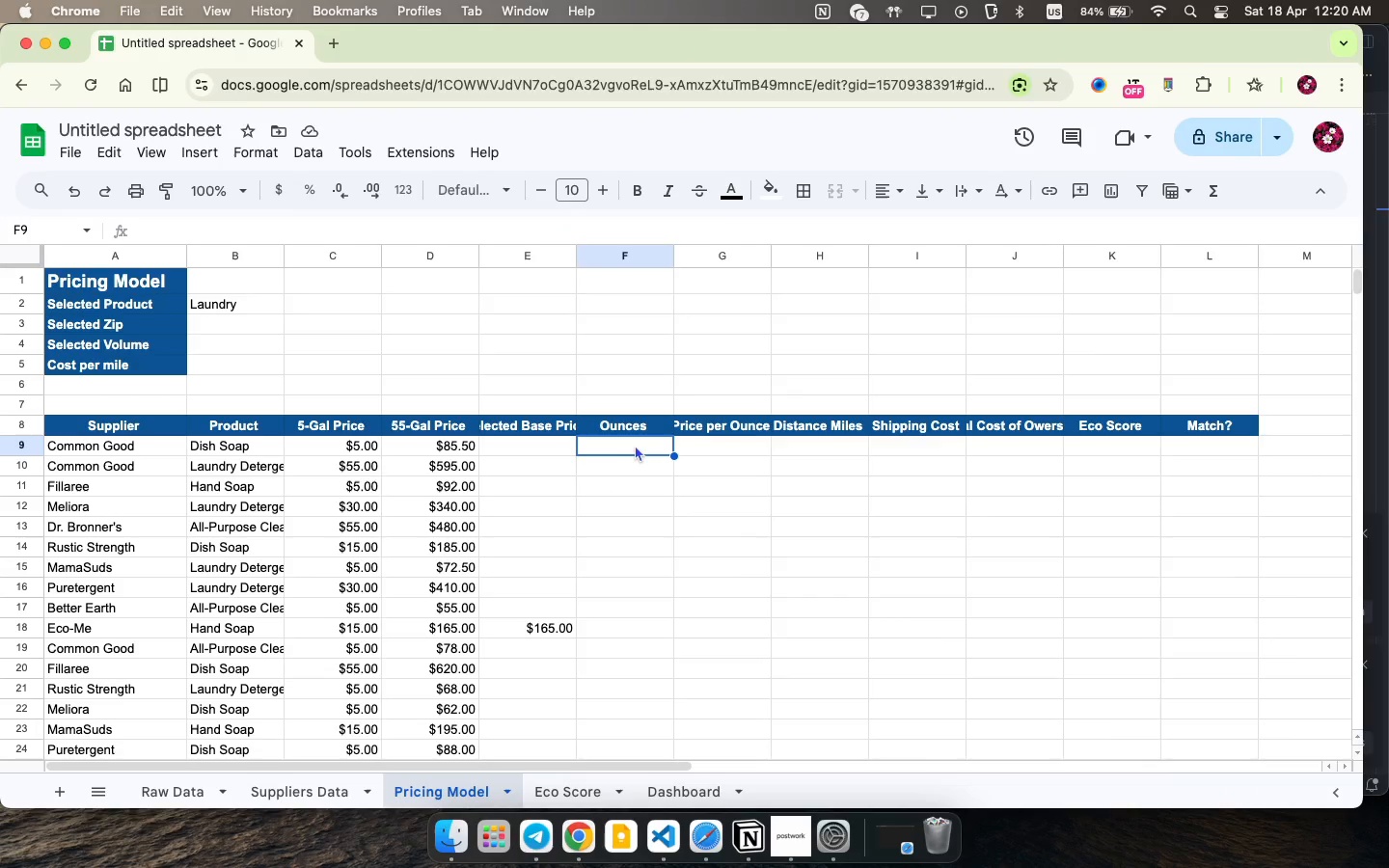 
left_click([798, 859])